 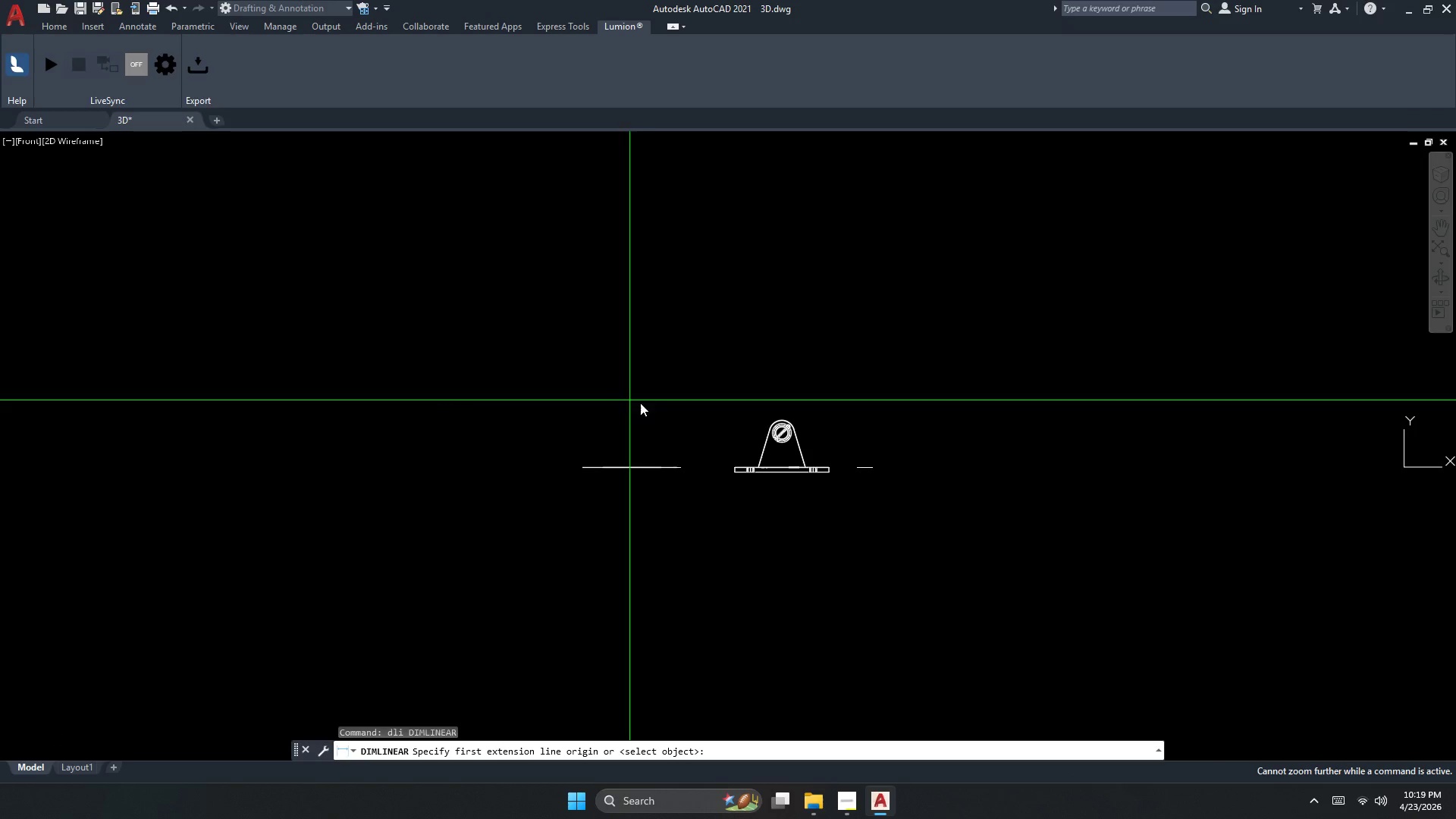 
key(Escape)
 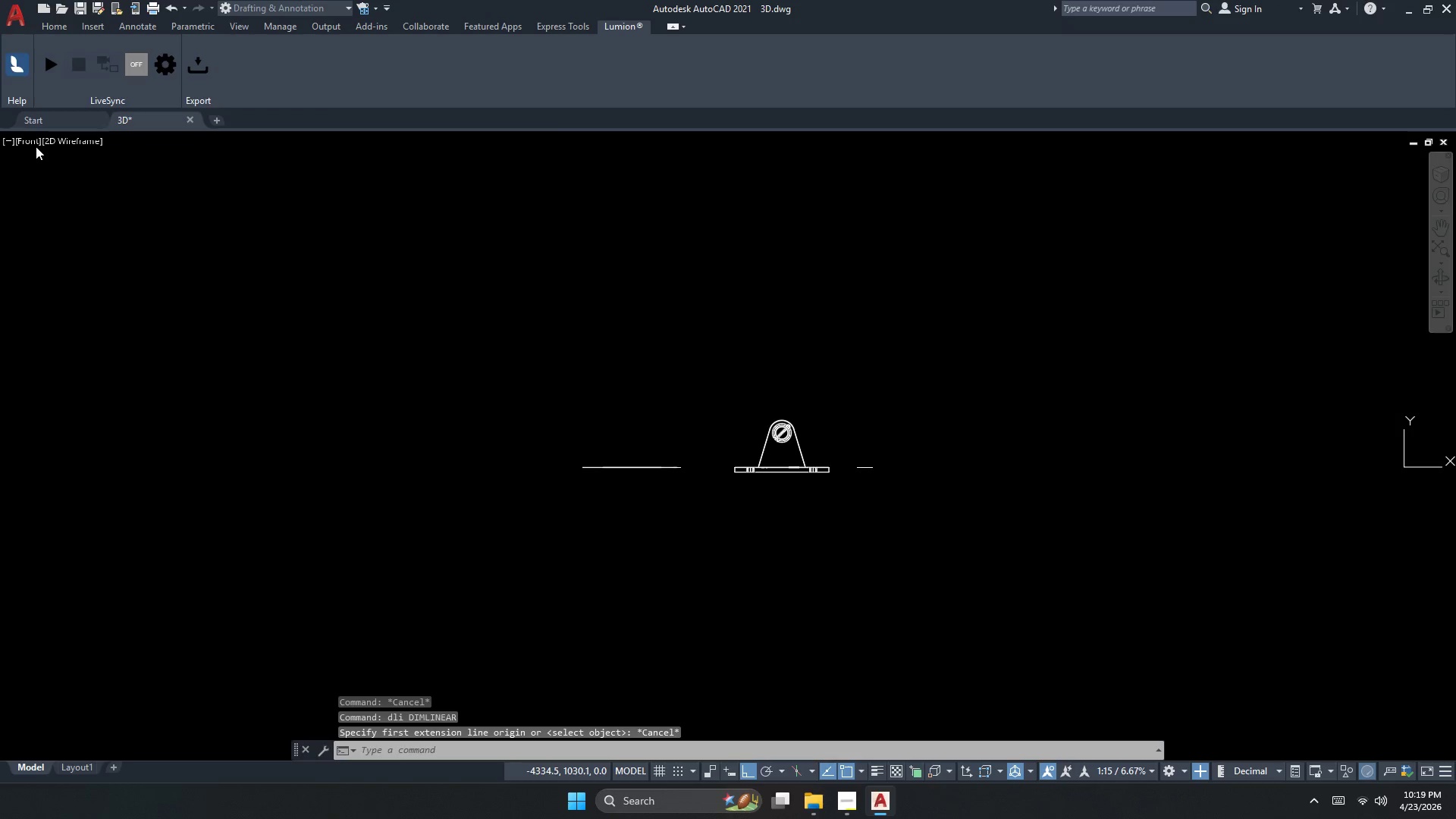 
left_click([34, 146])
 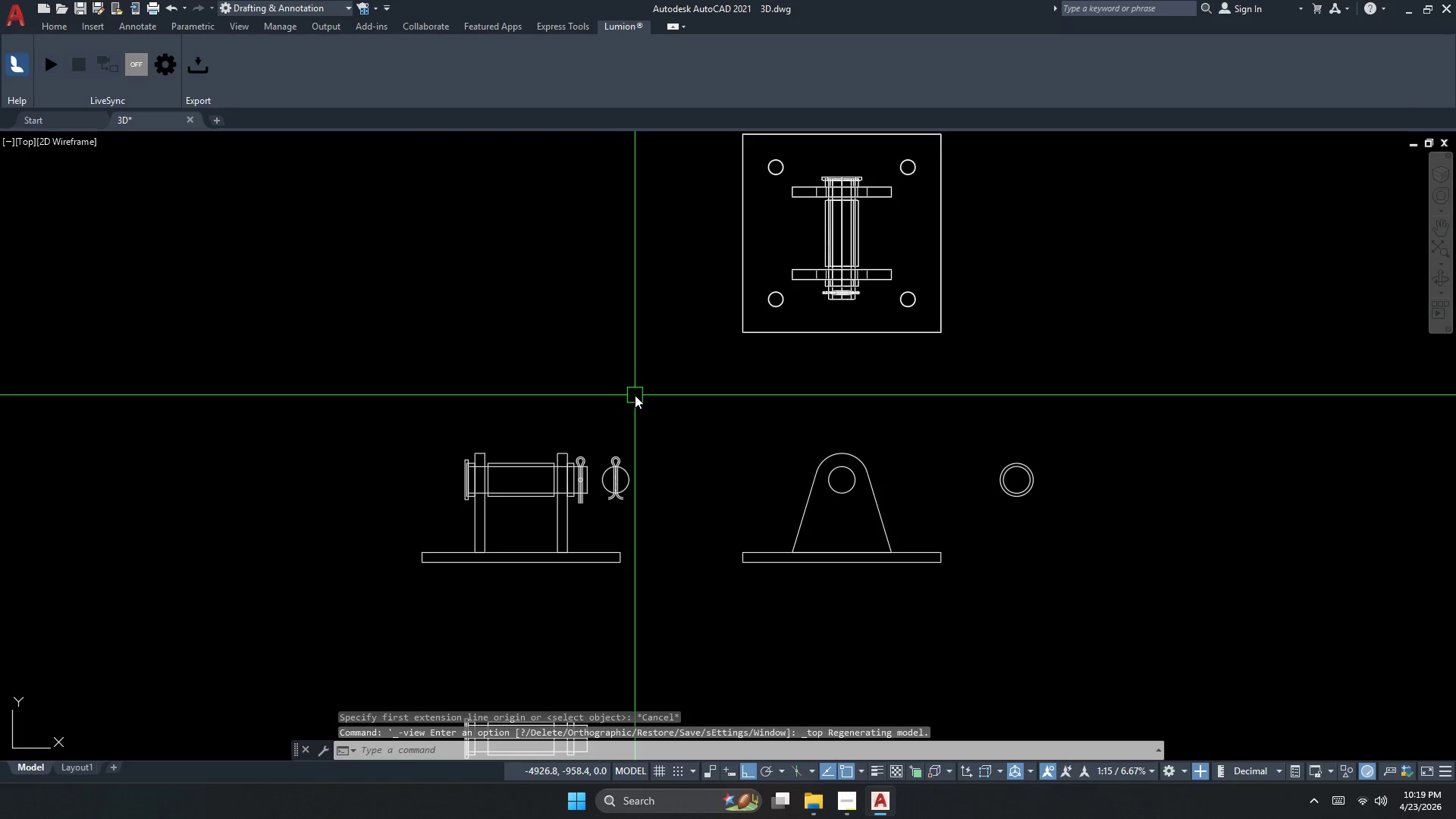 
scroll: coordinate [651, 231], scroll_direction: up, amount: 8.0
 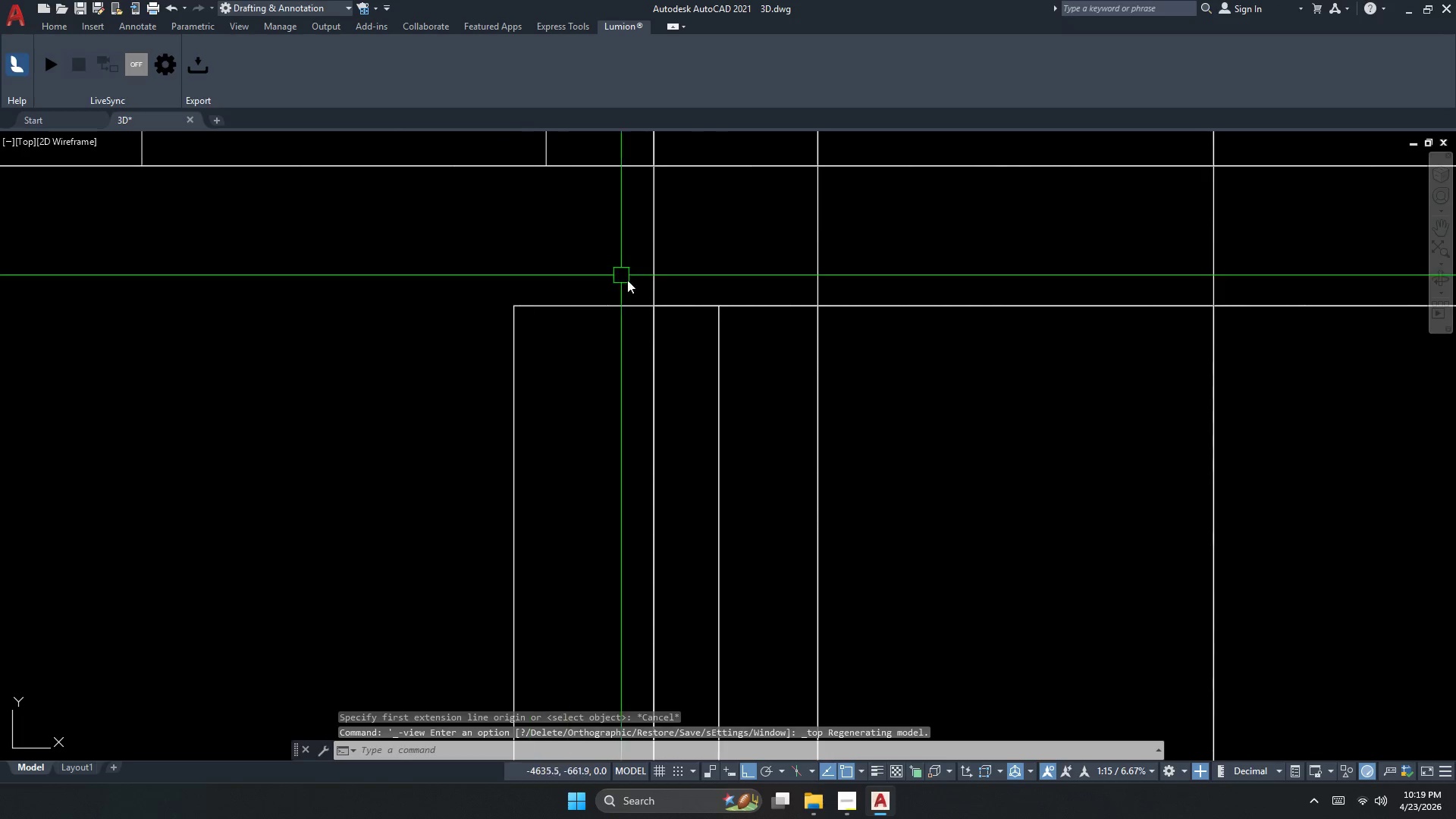 
scroll: coordinate [636, 291], scroll_direction: down, amount: 1.0
 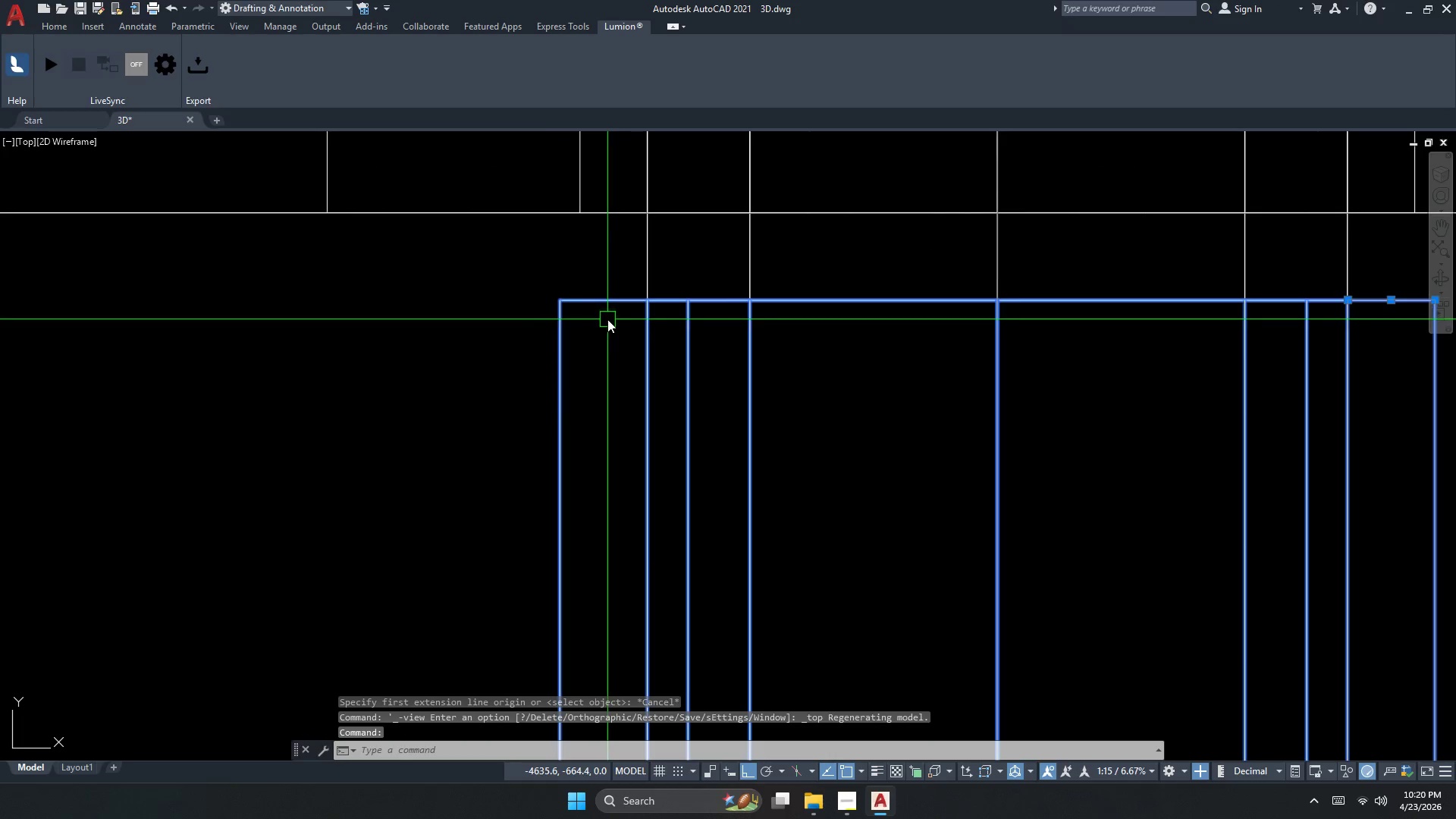 
key(Escape)
 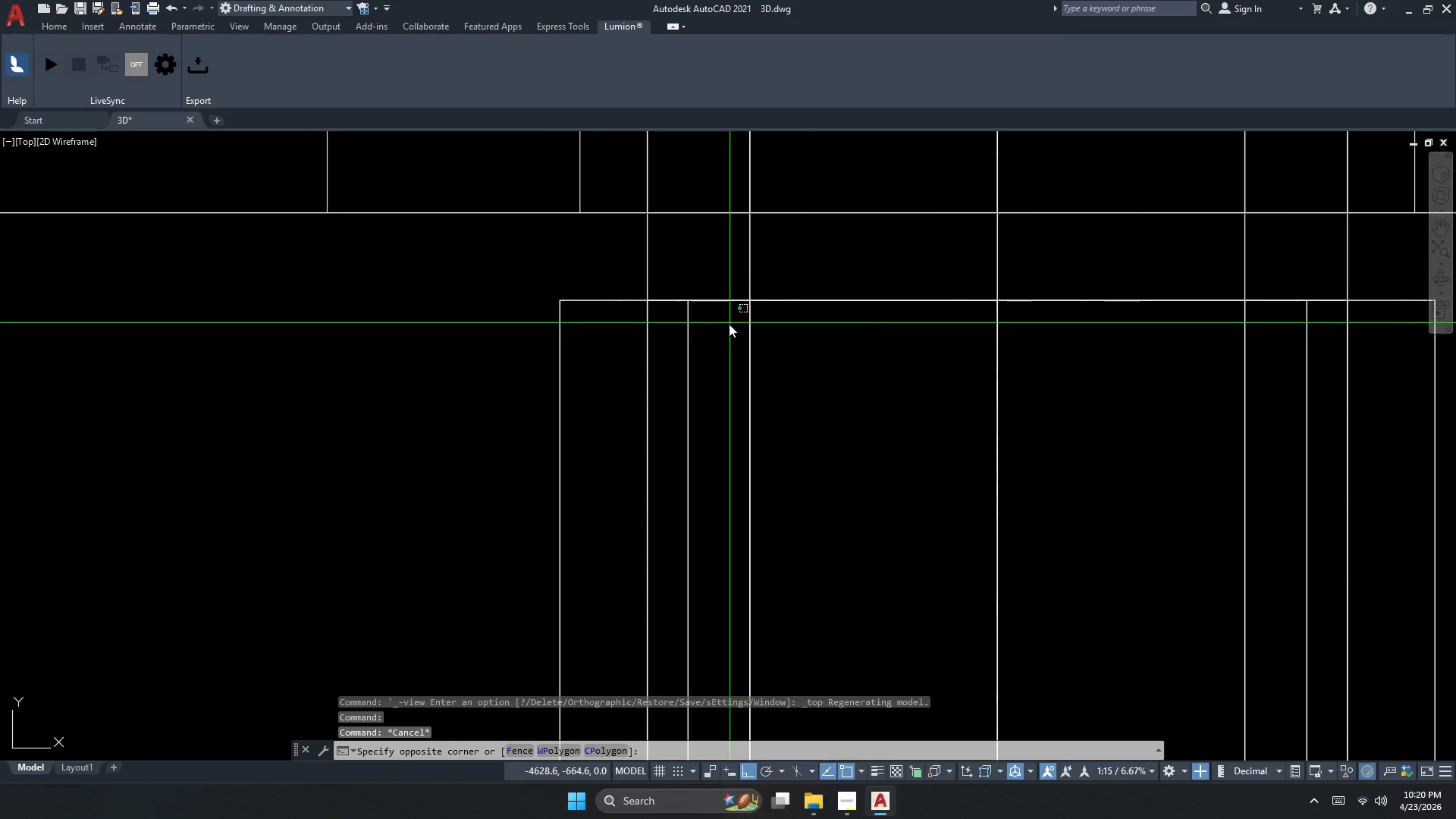 
scroll: coordinate [636, 332], scroll_direction: down, amount: 3.0
 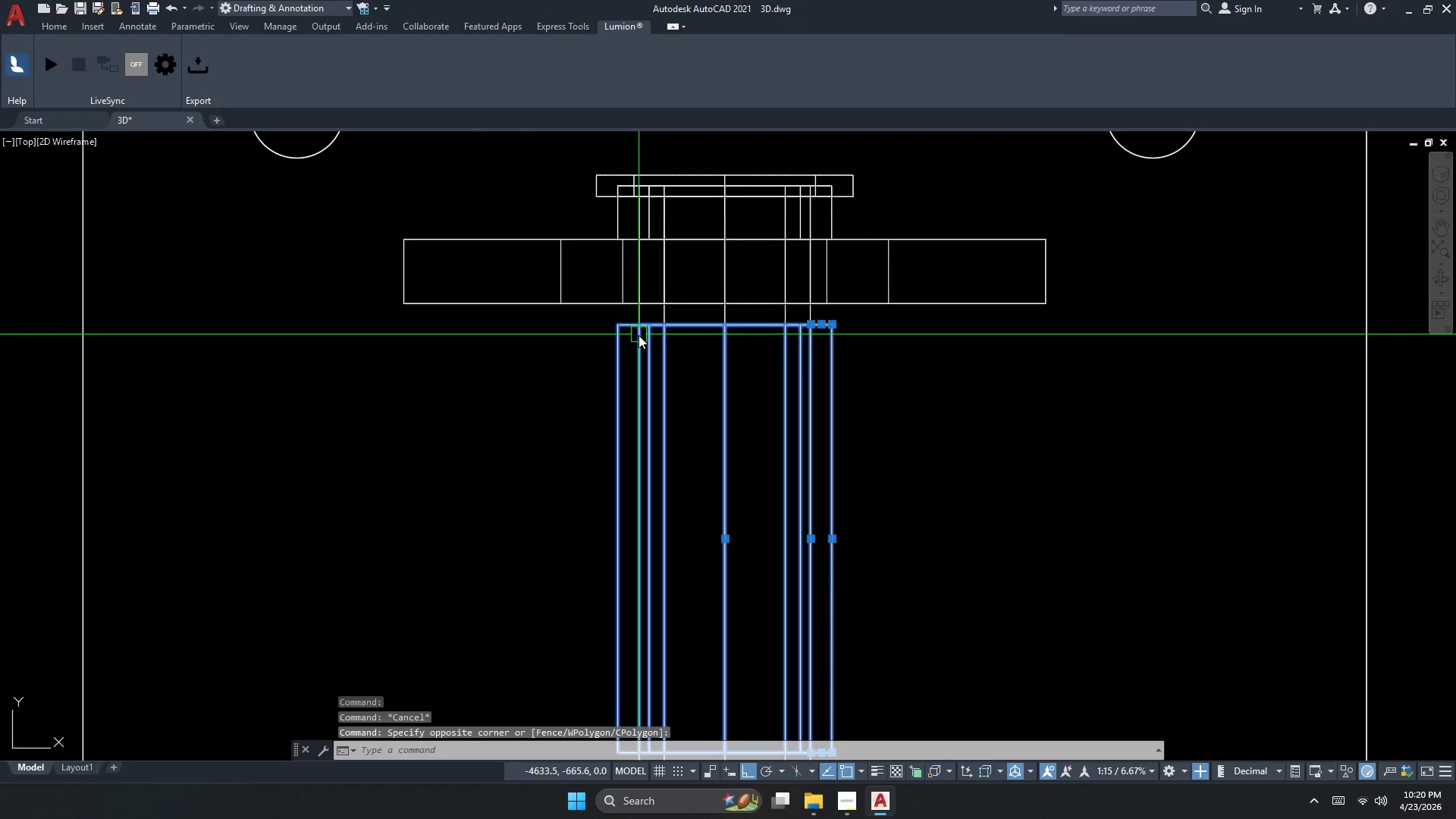 
scroll: coordinate [641, 337], scroll_direction: up, amount: 2.0
 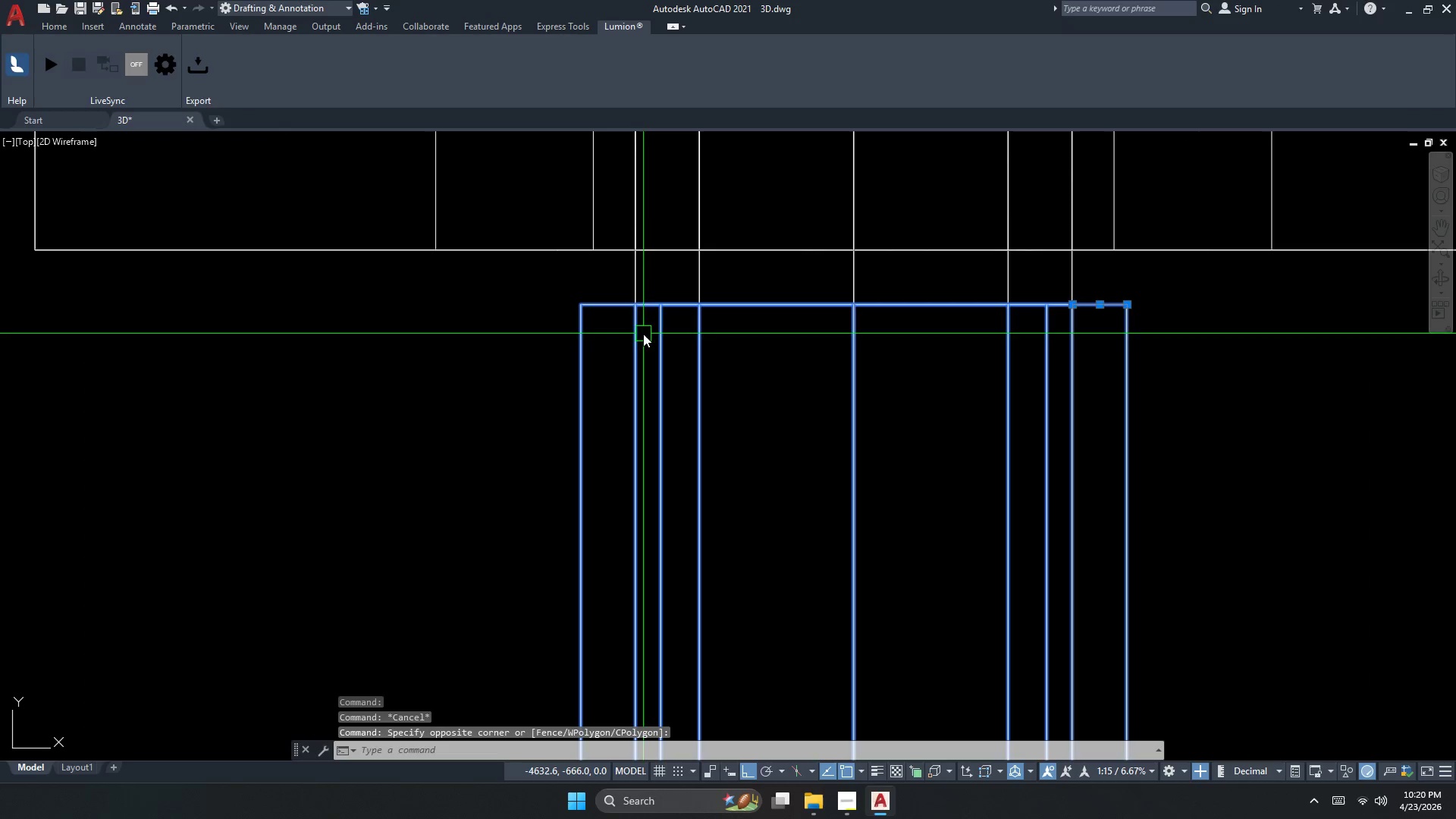 
scroll: coordinate [618, 314], scroll_direction: down, amount: 3.0